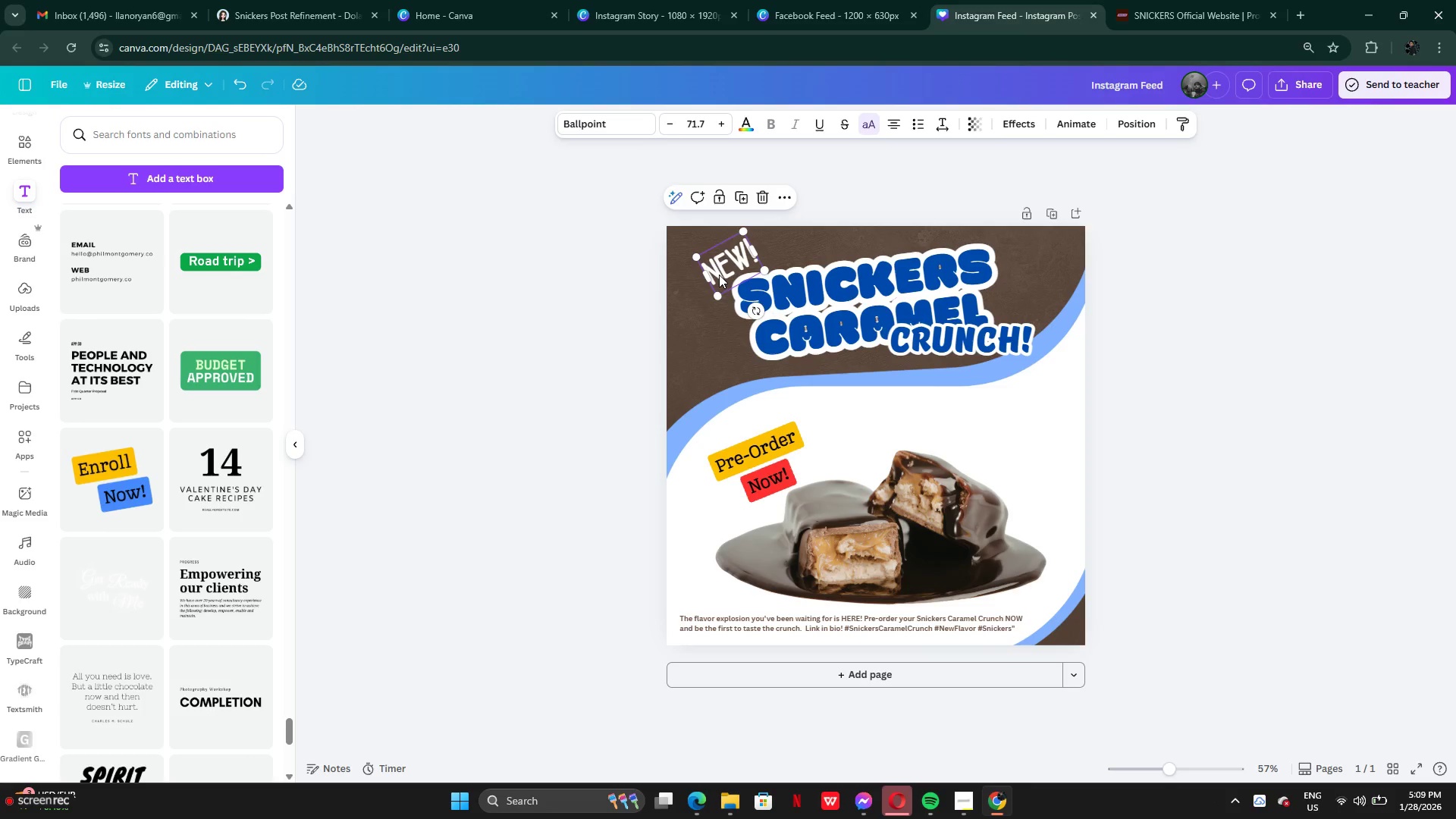 
left_click_drag(start_coordinate=[719, 275], to_coordinate=[731, 278])
 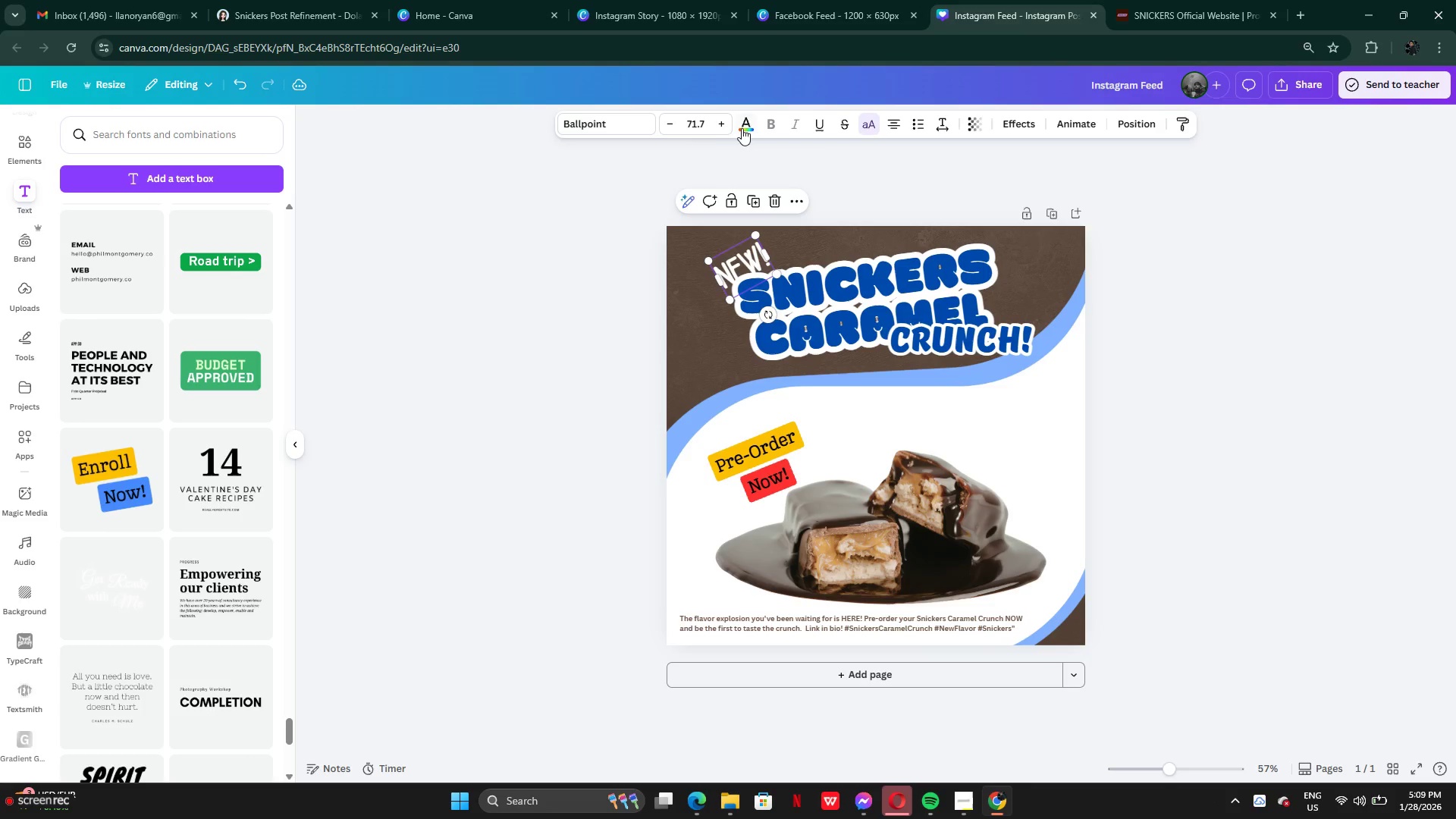 
left_click([742, 127])
 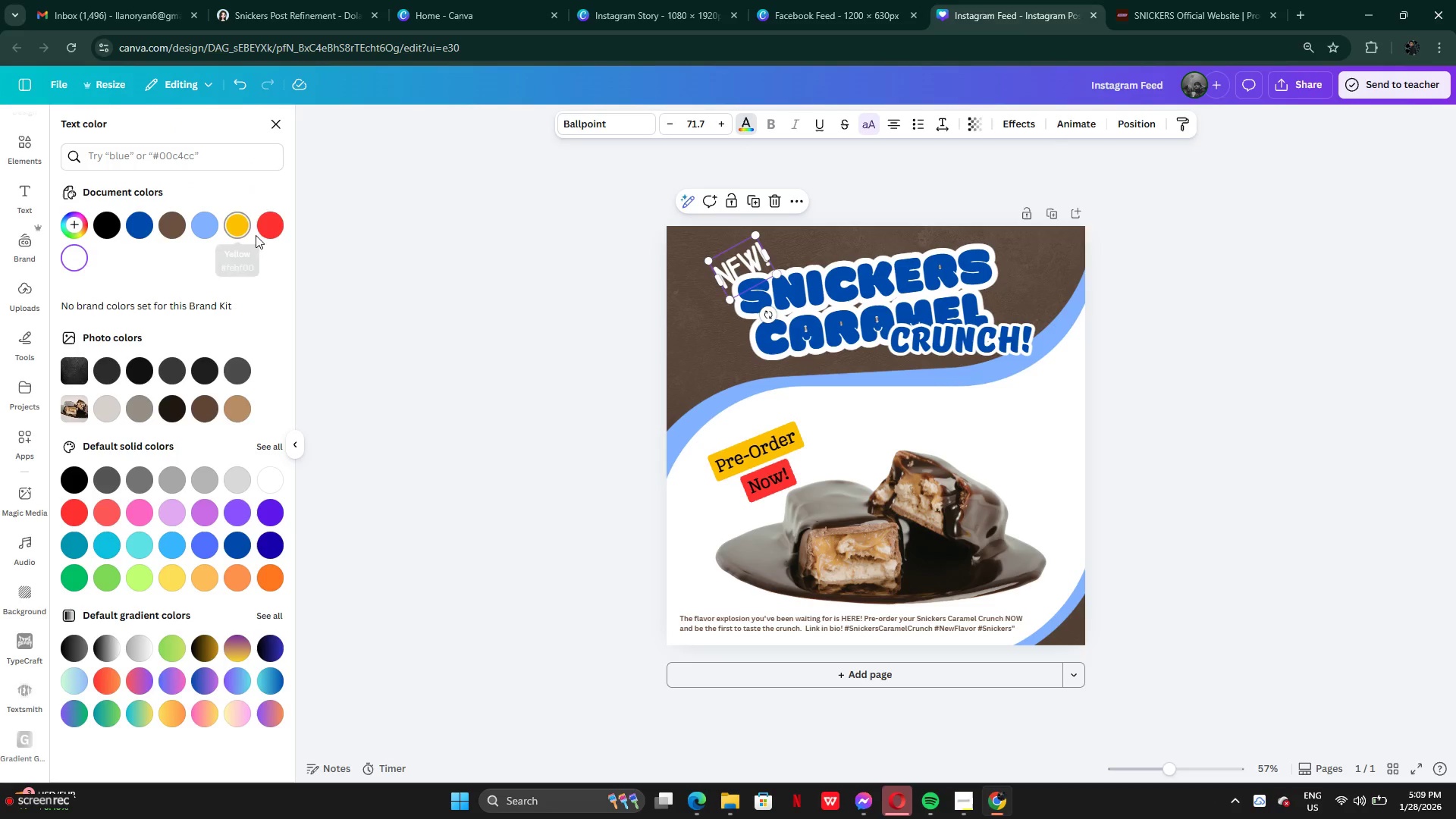 
left_click([259, 235])
 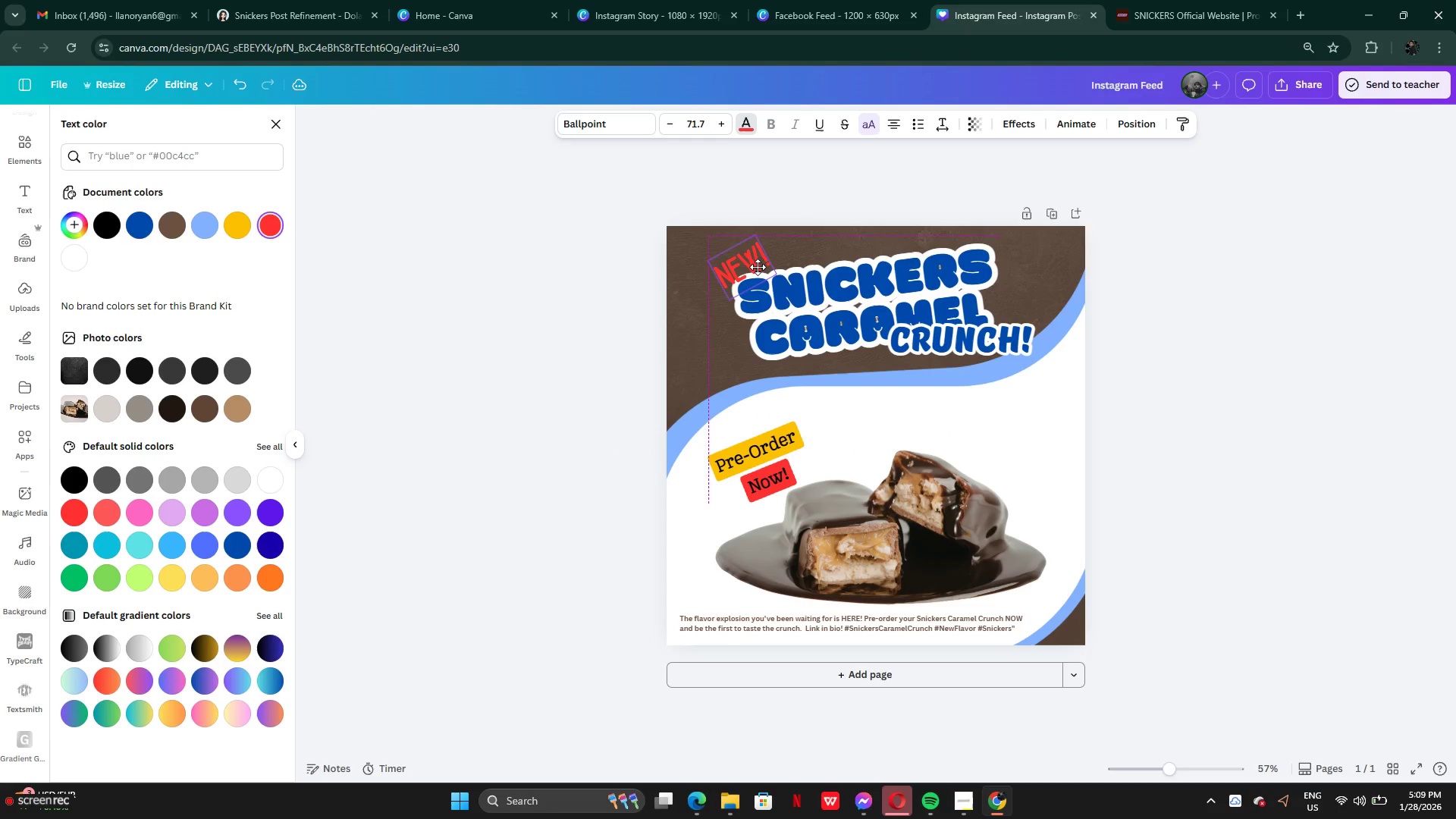 
left_click_drag(start_coordinate=[981, 347], to_coordinate=[970, 353])
 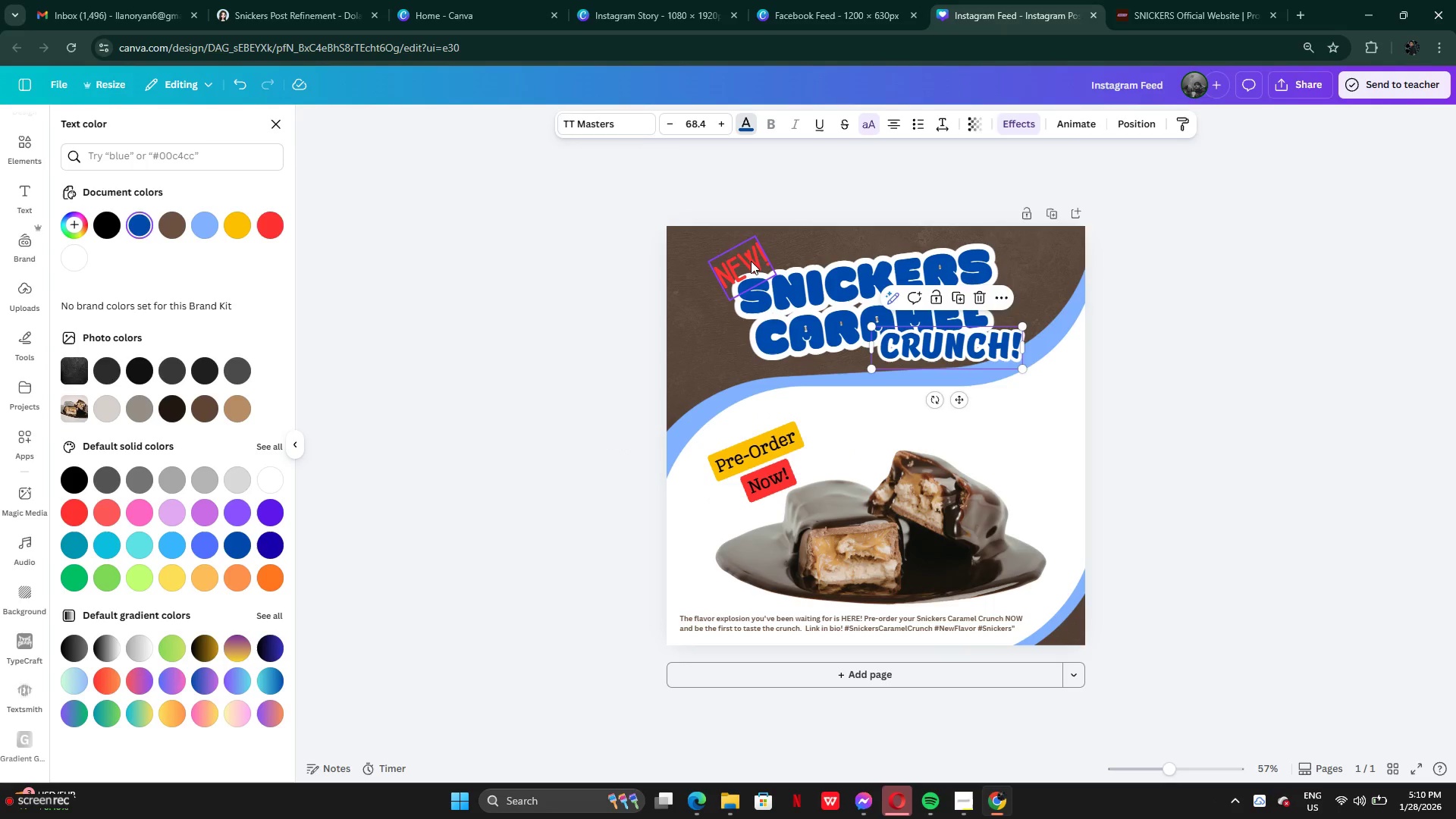 
left_click_drag(start_coordinate=[751, 261], to_coordinate=[747, 259])
 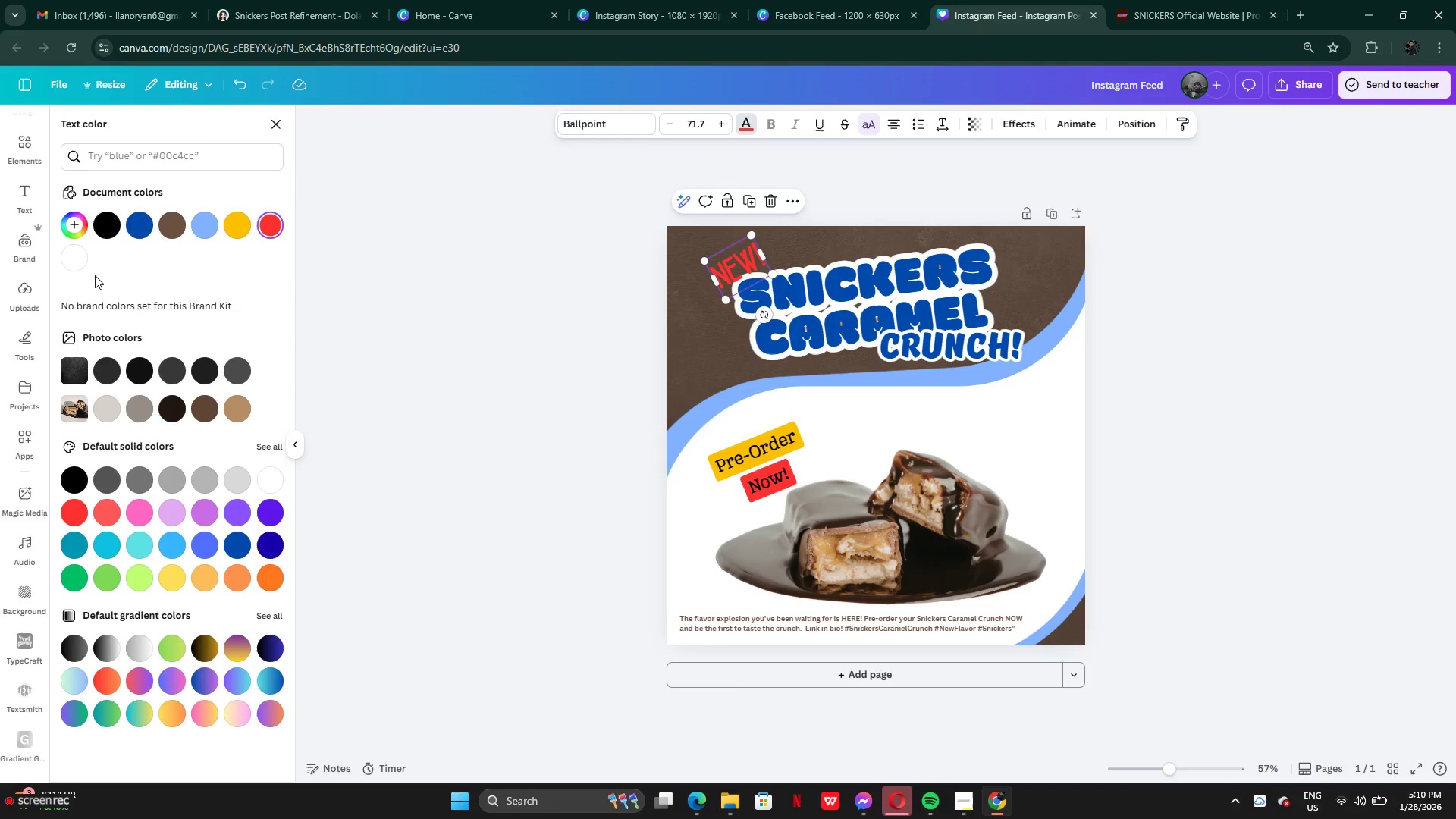 
left_click([66, 261])
 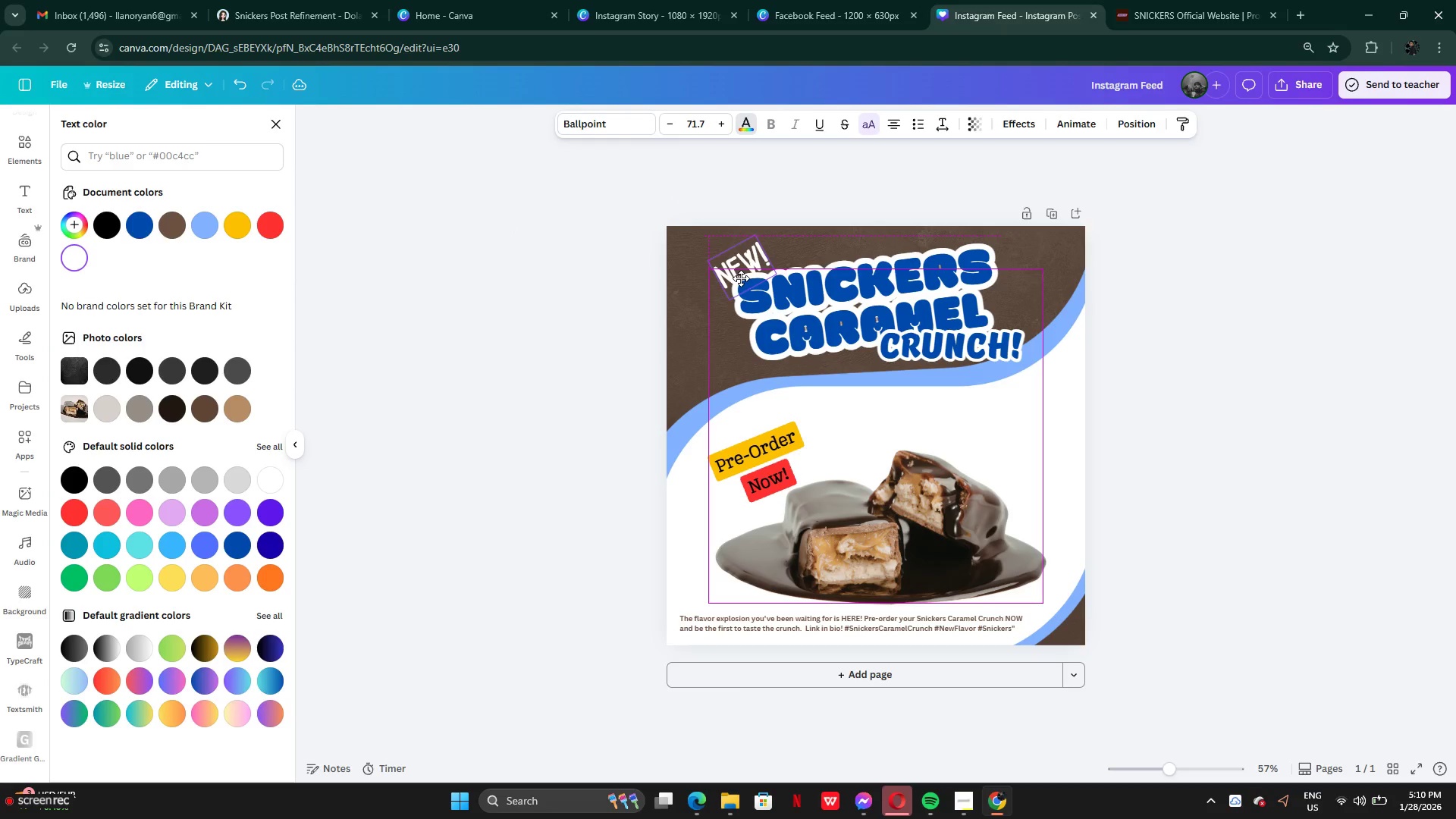 
left_click([1246, 503])
 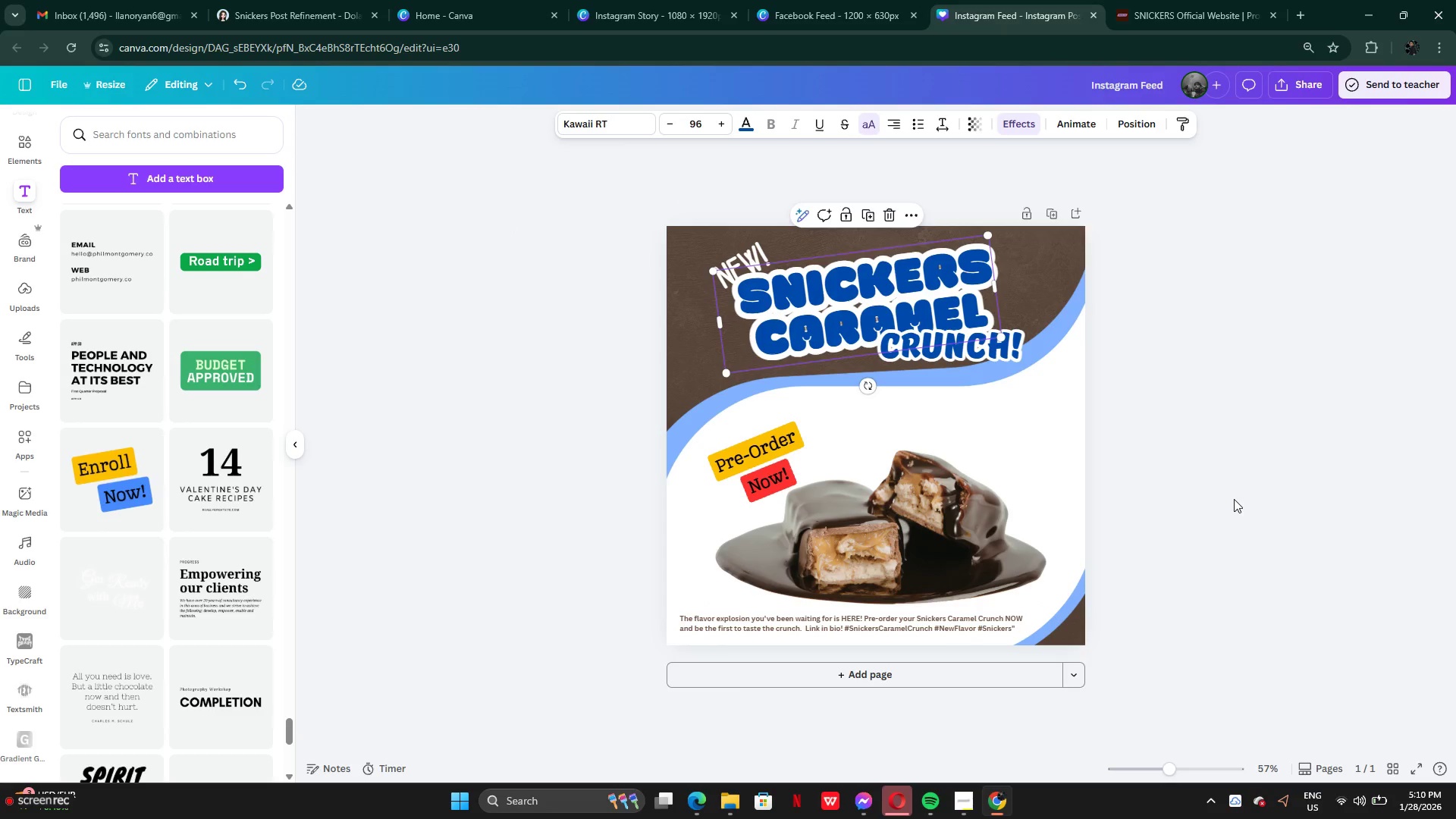 
left_click([1234, 499])
 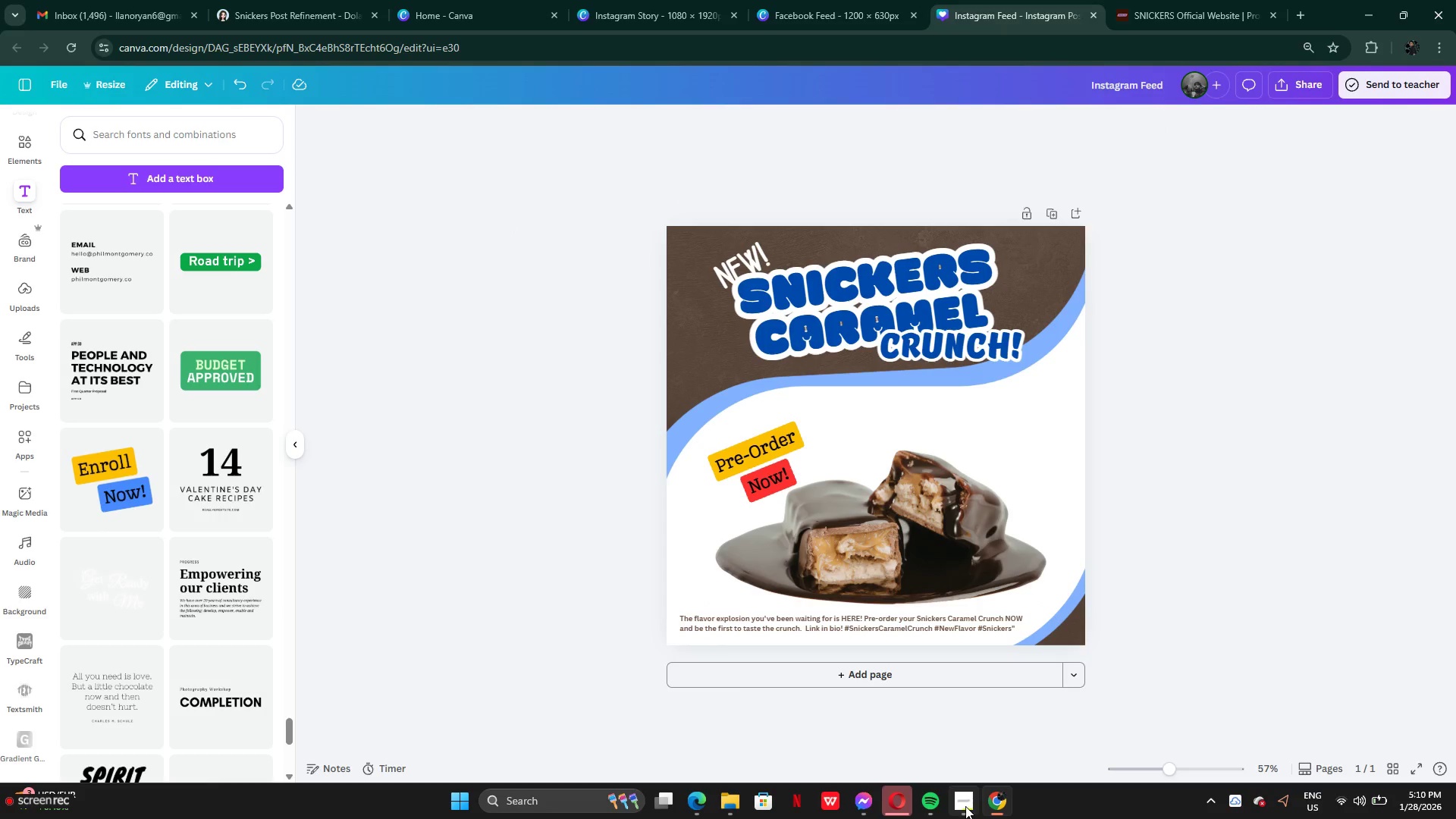 
left_click([965, 806])